 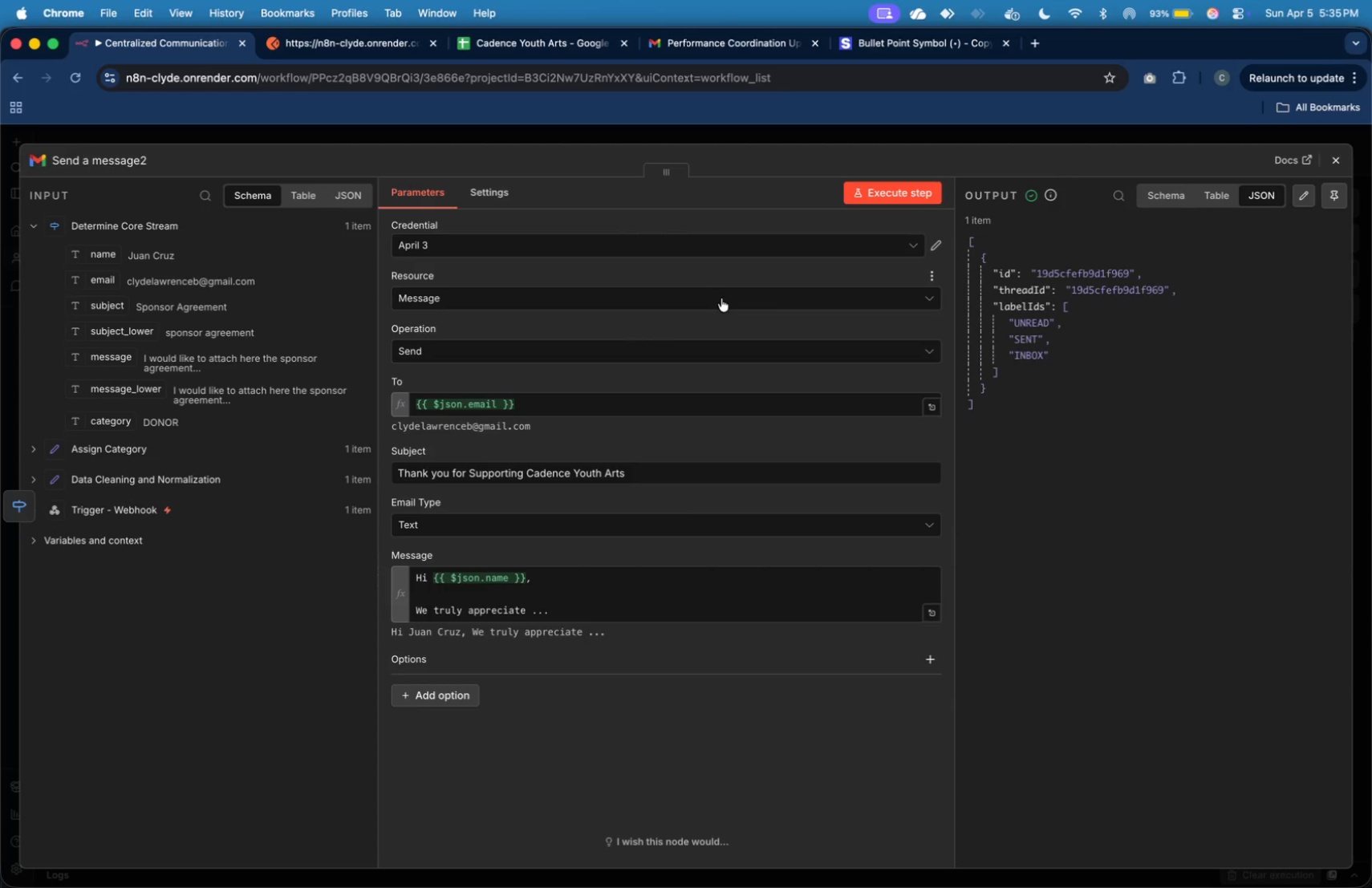 
left_click([145, 241])
 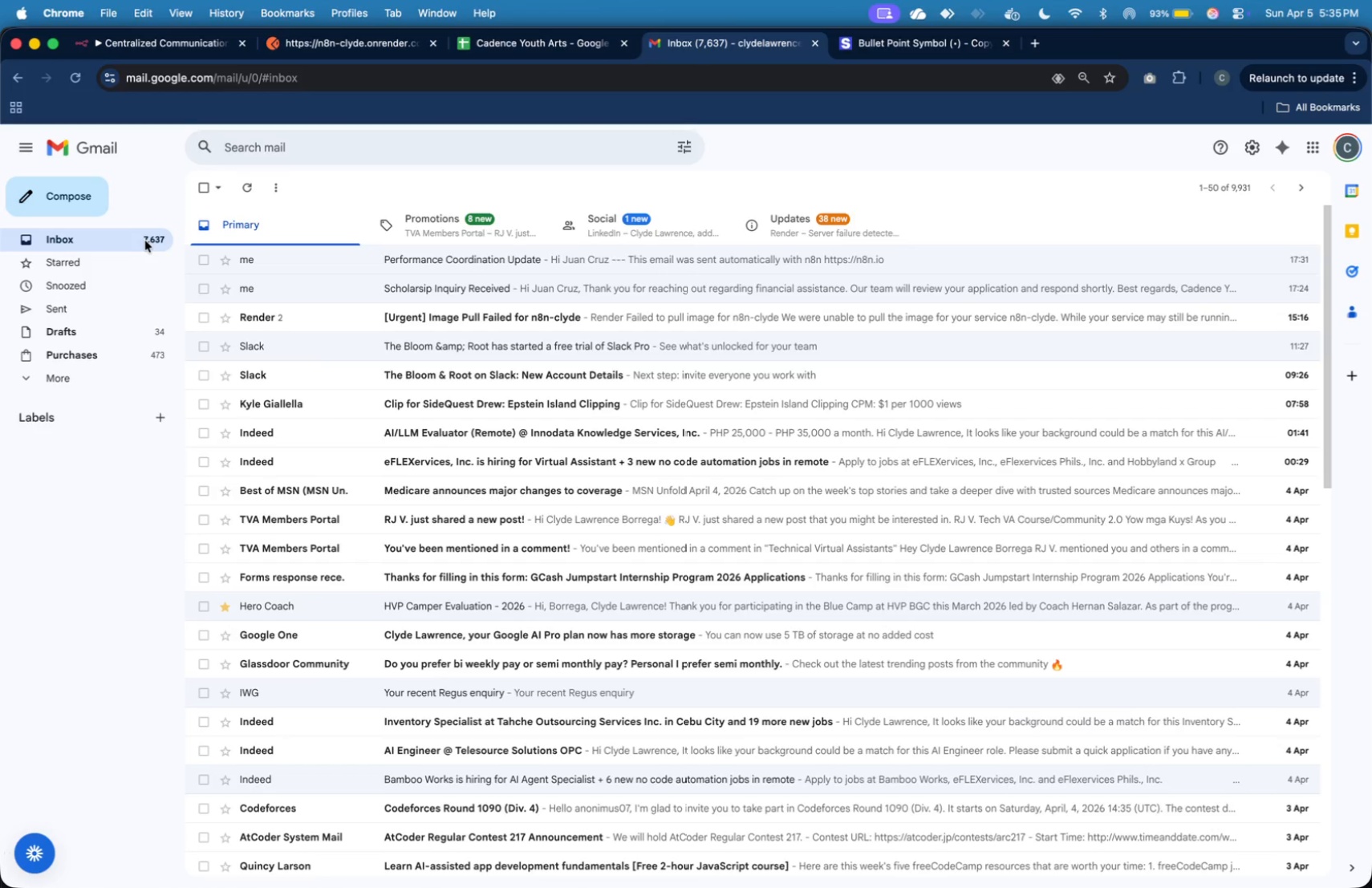 
left_click([145, 241])
 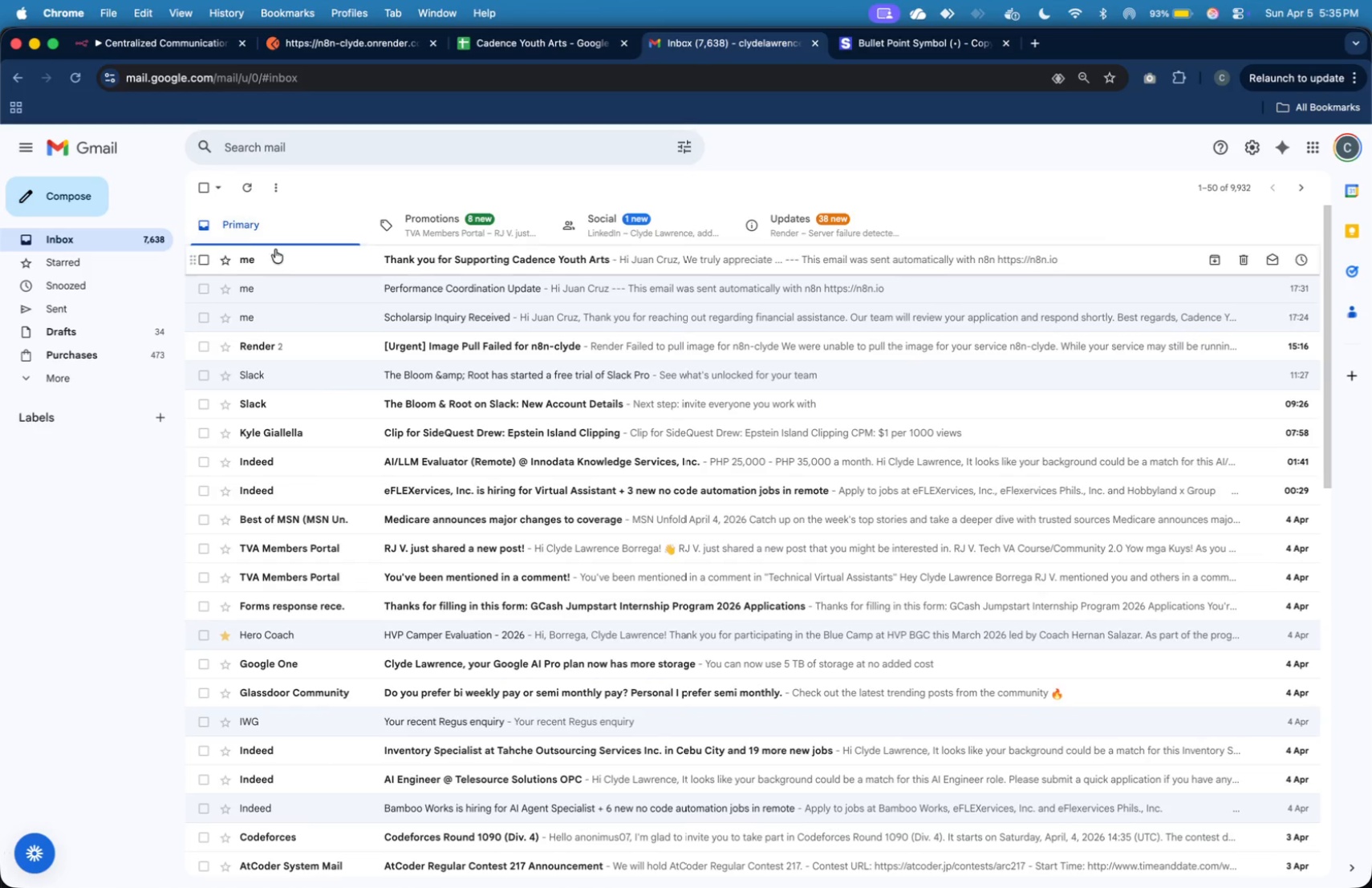 
left_click([298, 255])
 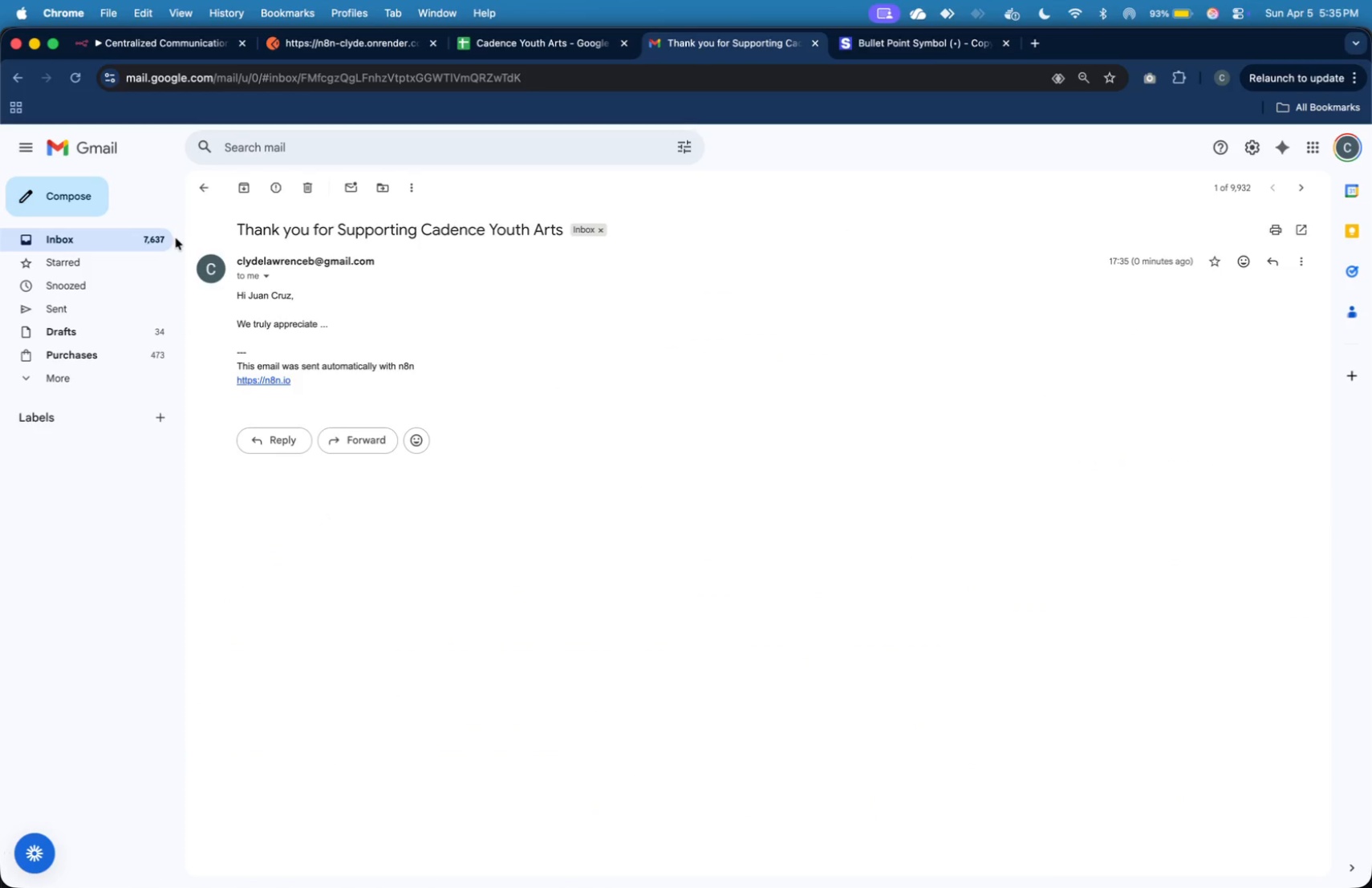 
left_click([167, 239])
 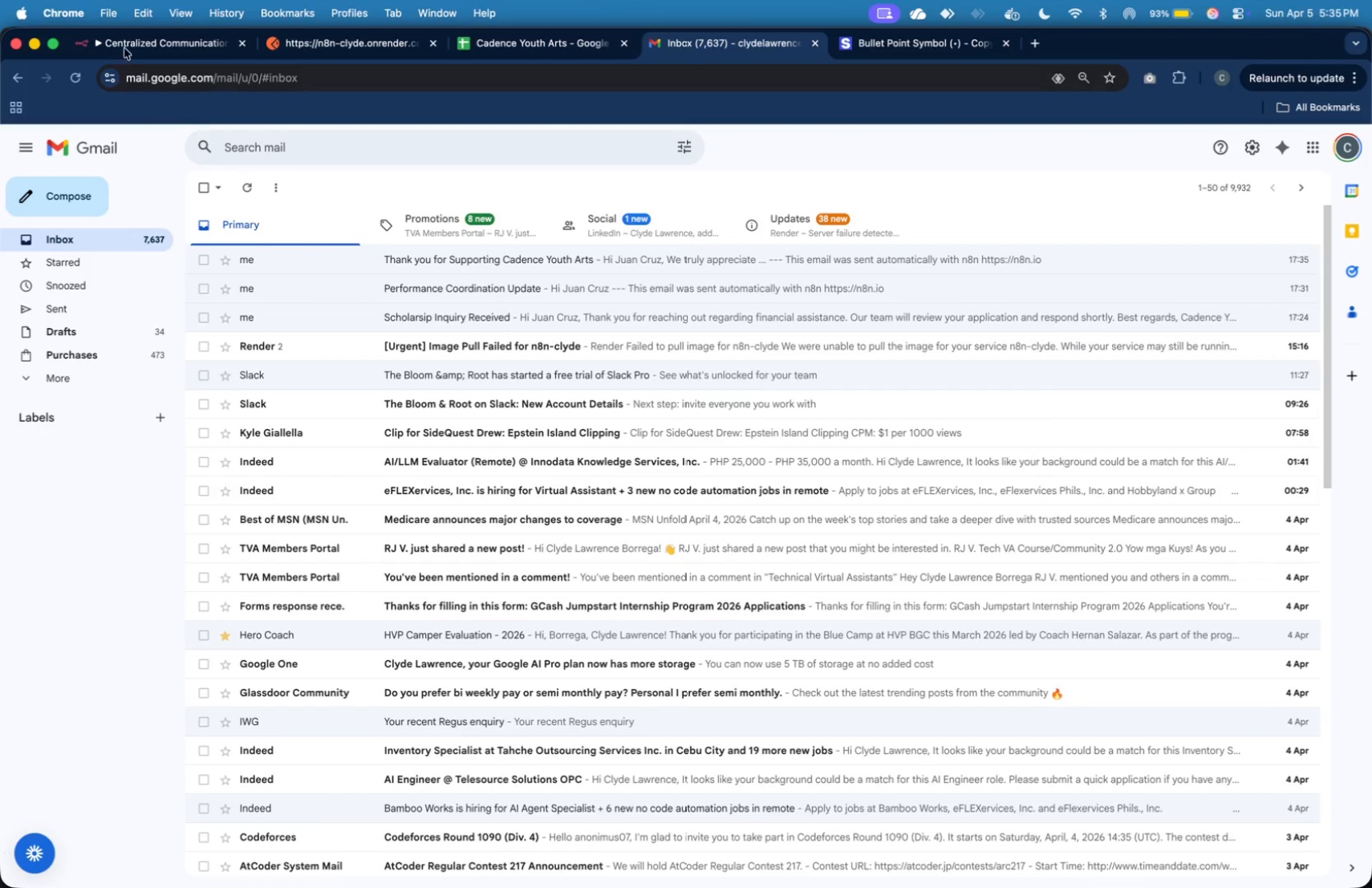 
left_click([144, 39])
 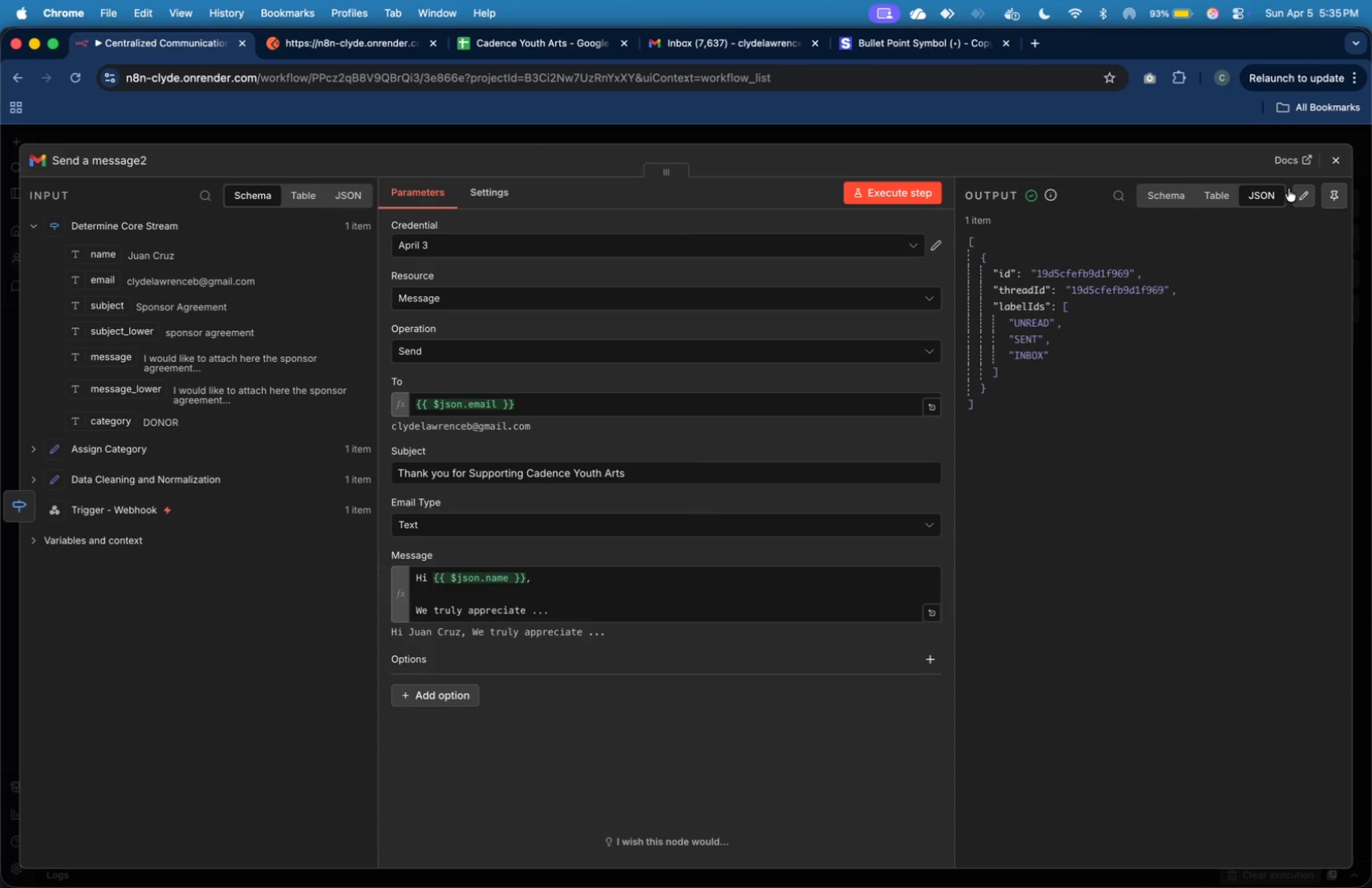 
left_click([1326, 170])
 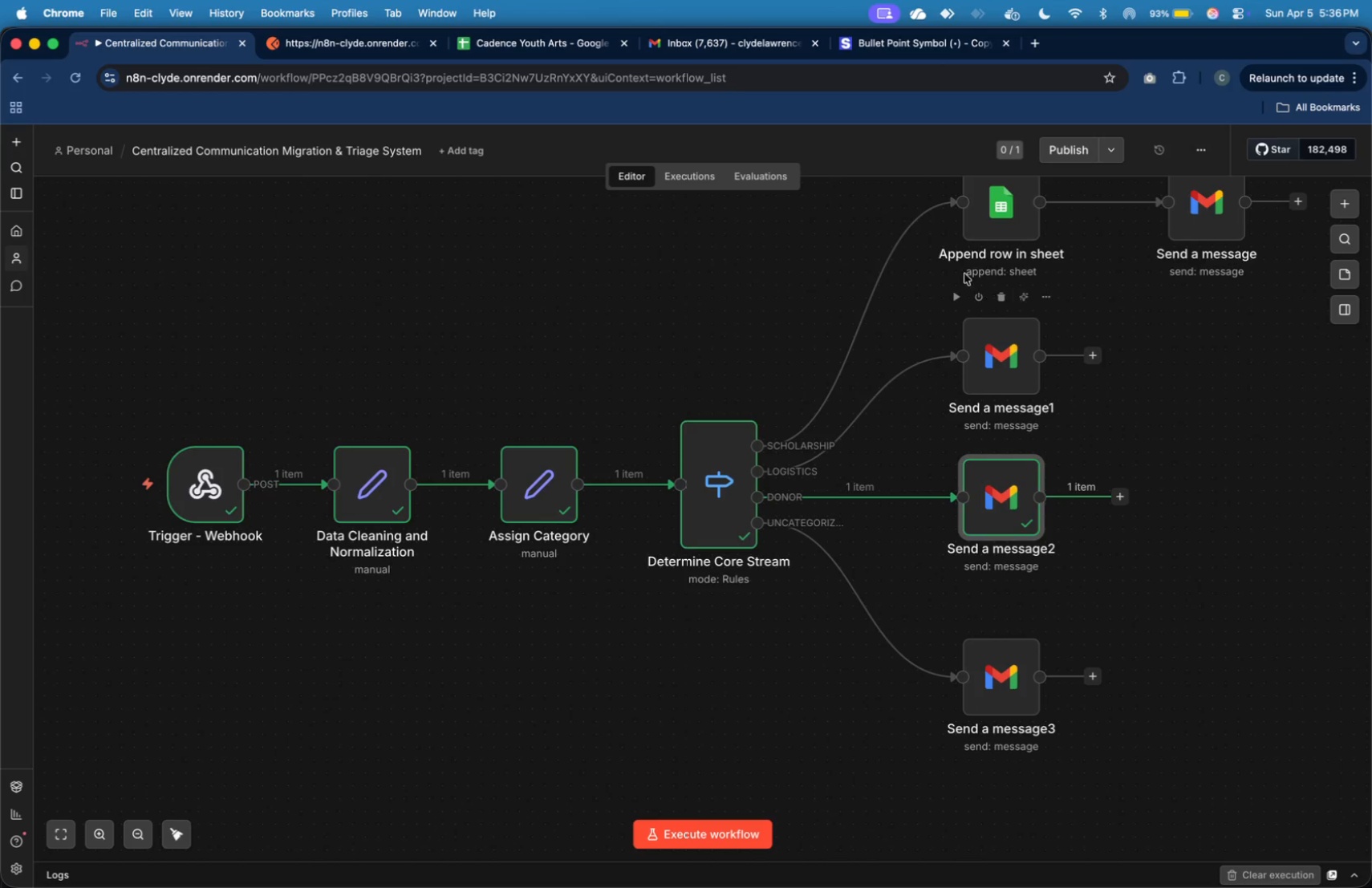 
wait(6.6)
 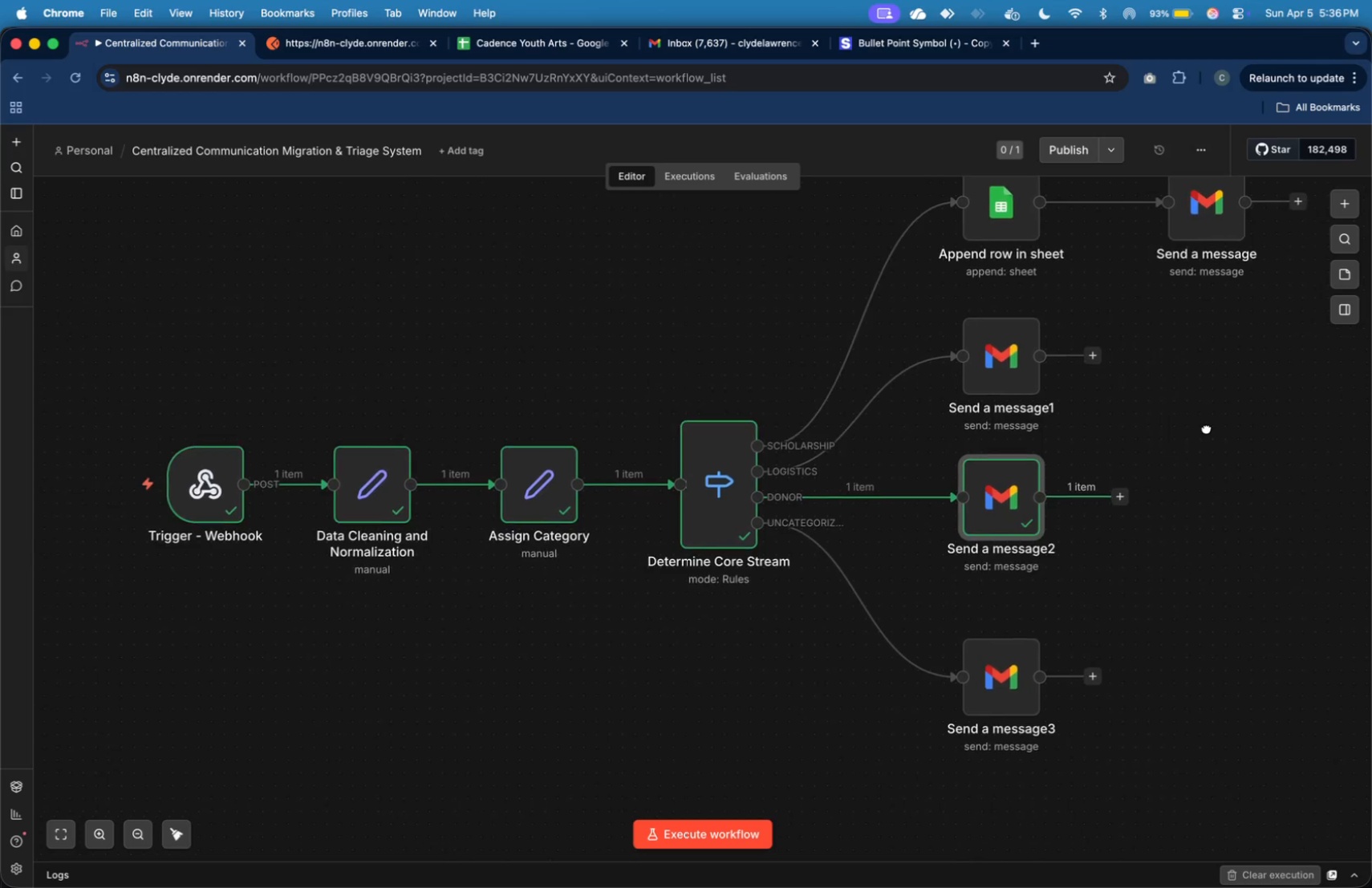 
key(Meta+CommandLeft)
 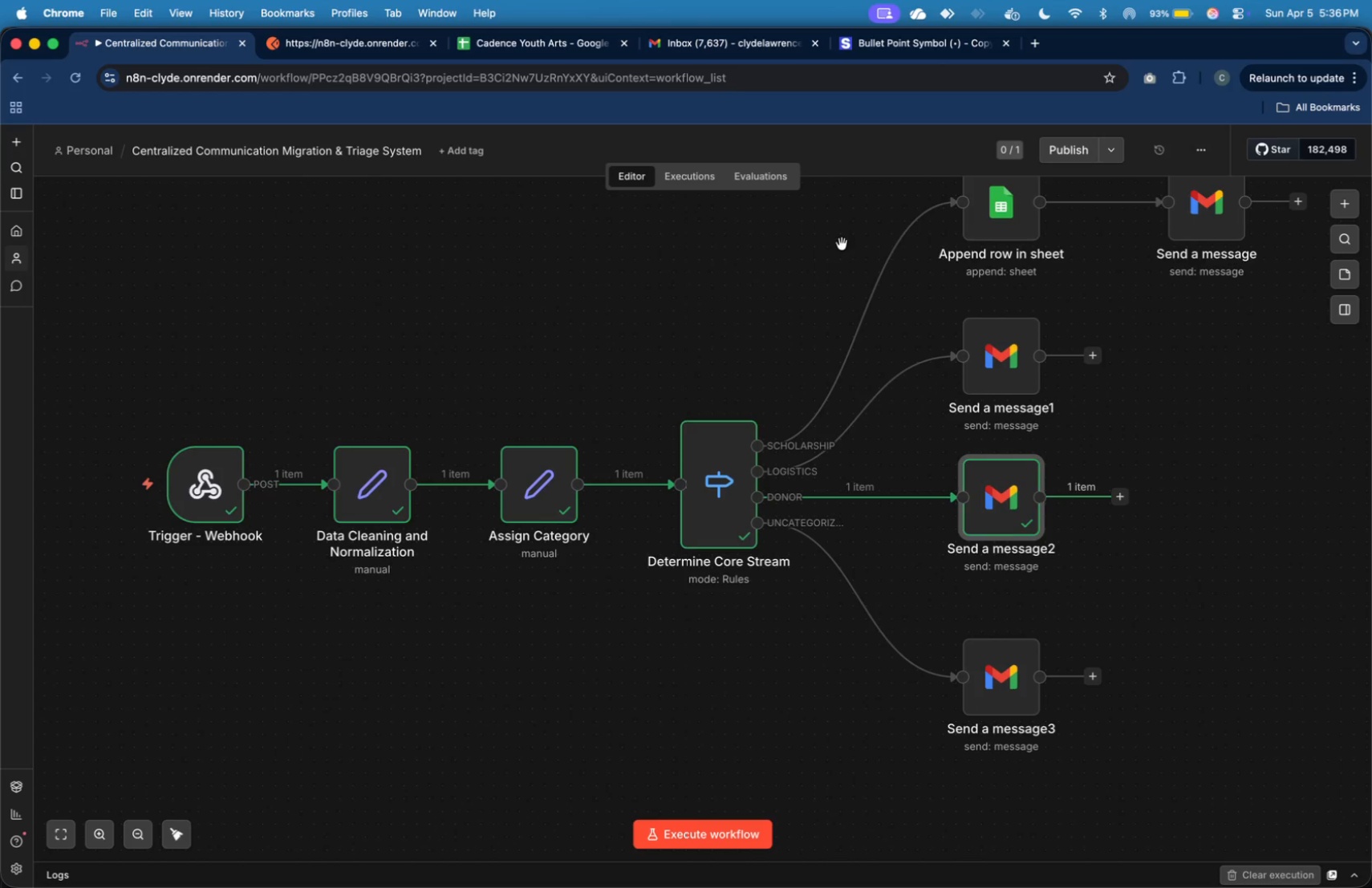 
key(Meta+Tab)